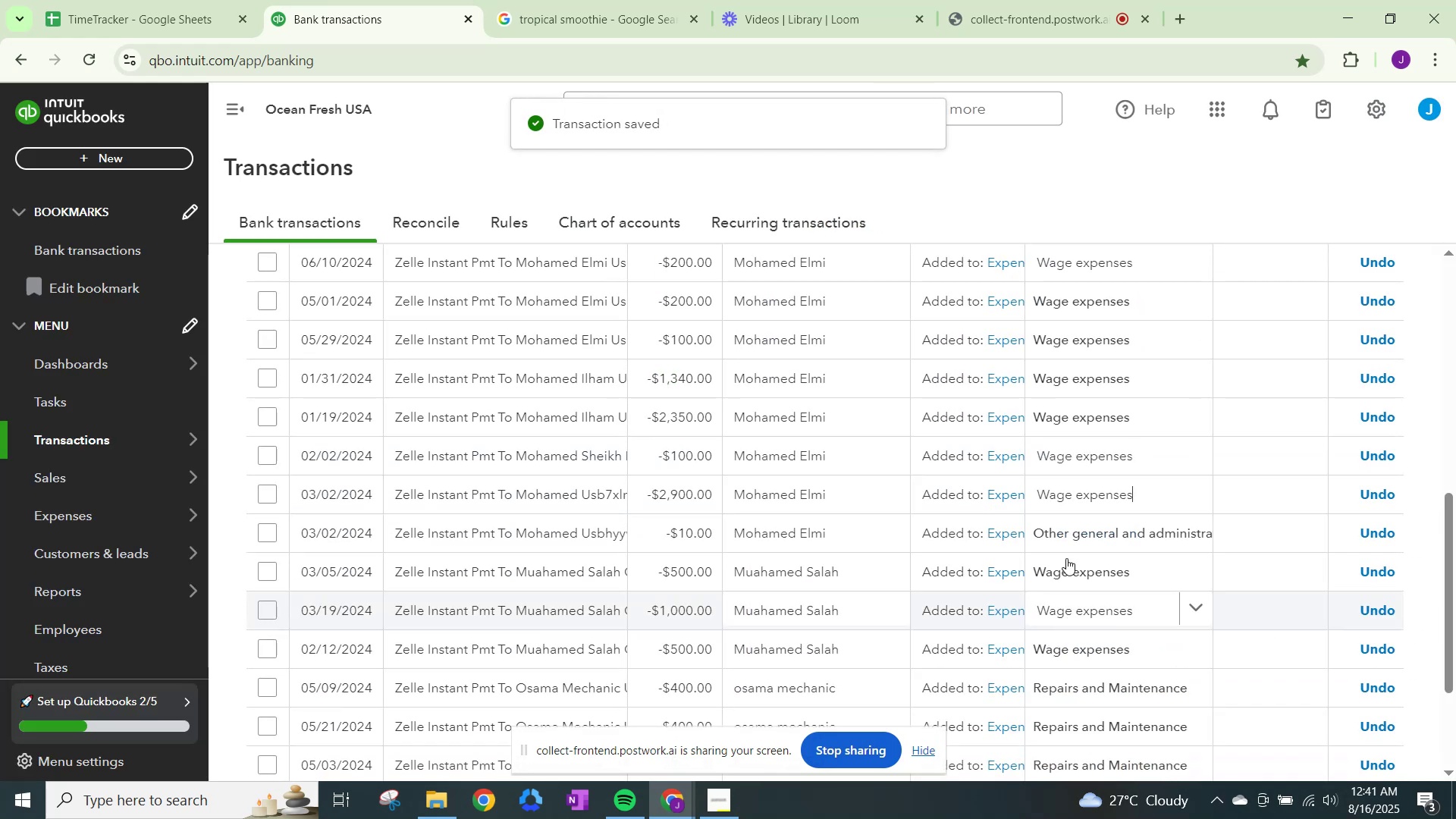 
left_click([1071, 525])
 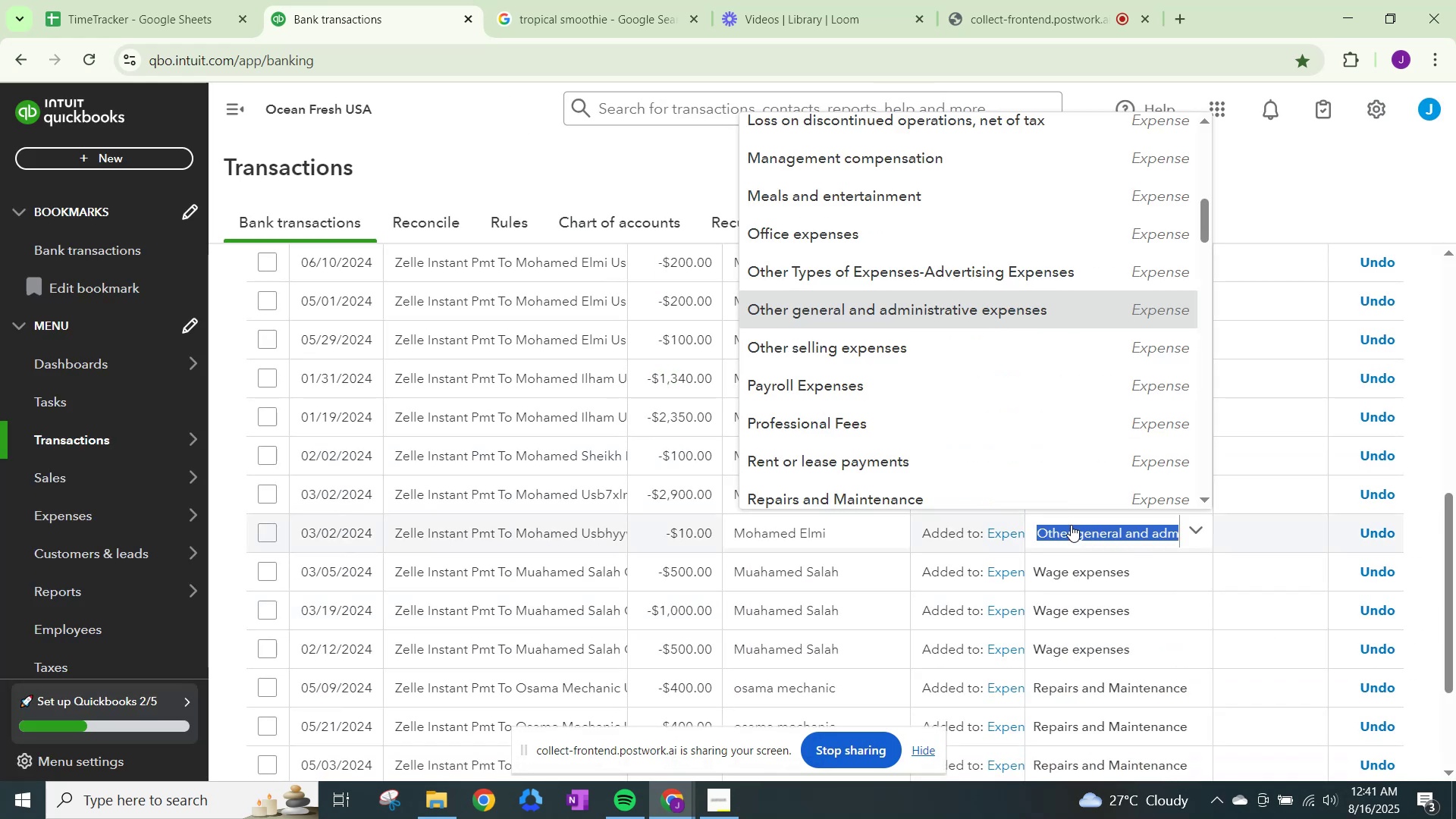 
type(wage)
 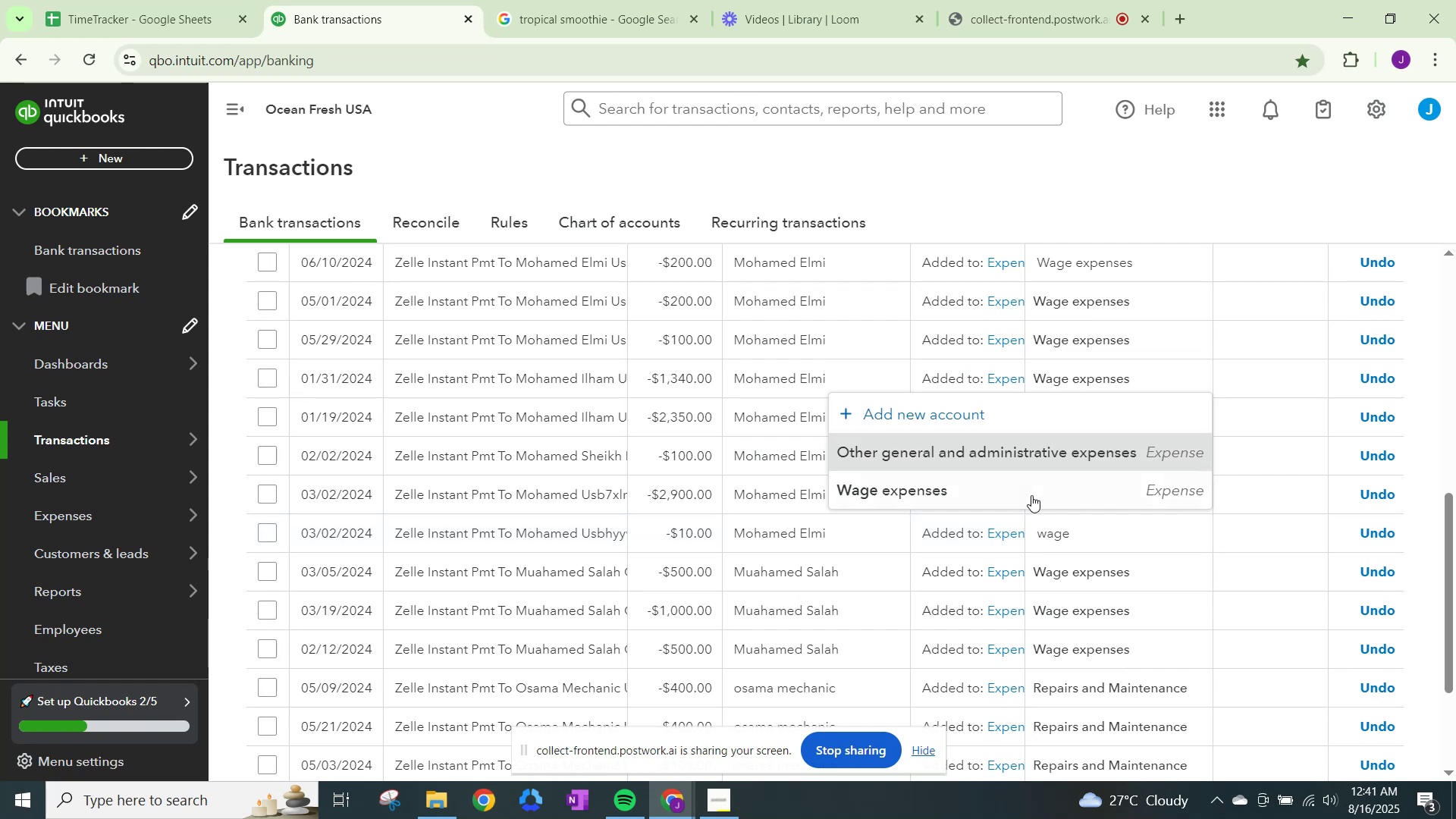 
left_click([1031, 493])
 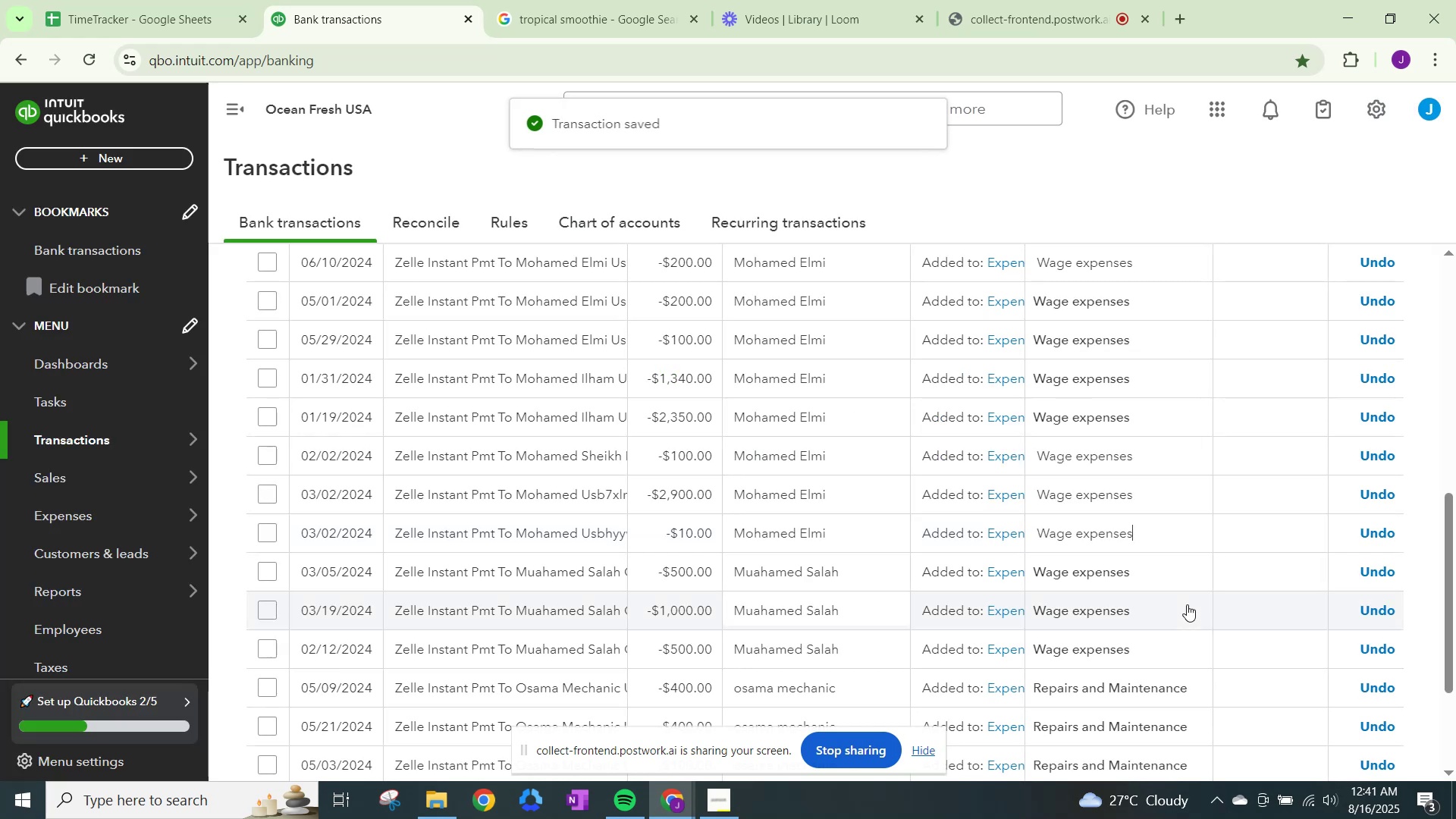 
scroll: coordinate [1186, 605], scroll_direction: up, amount: 12.0
 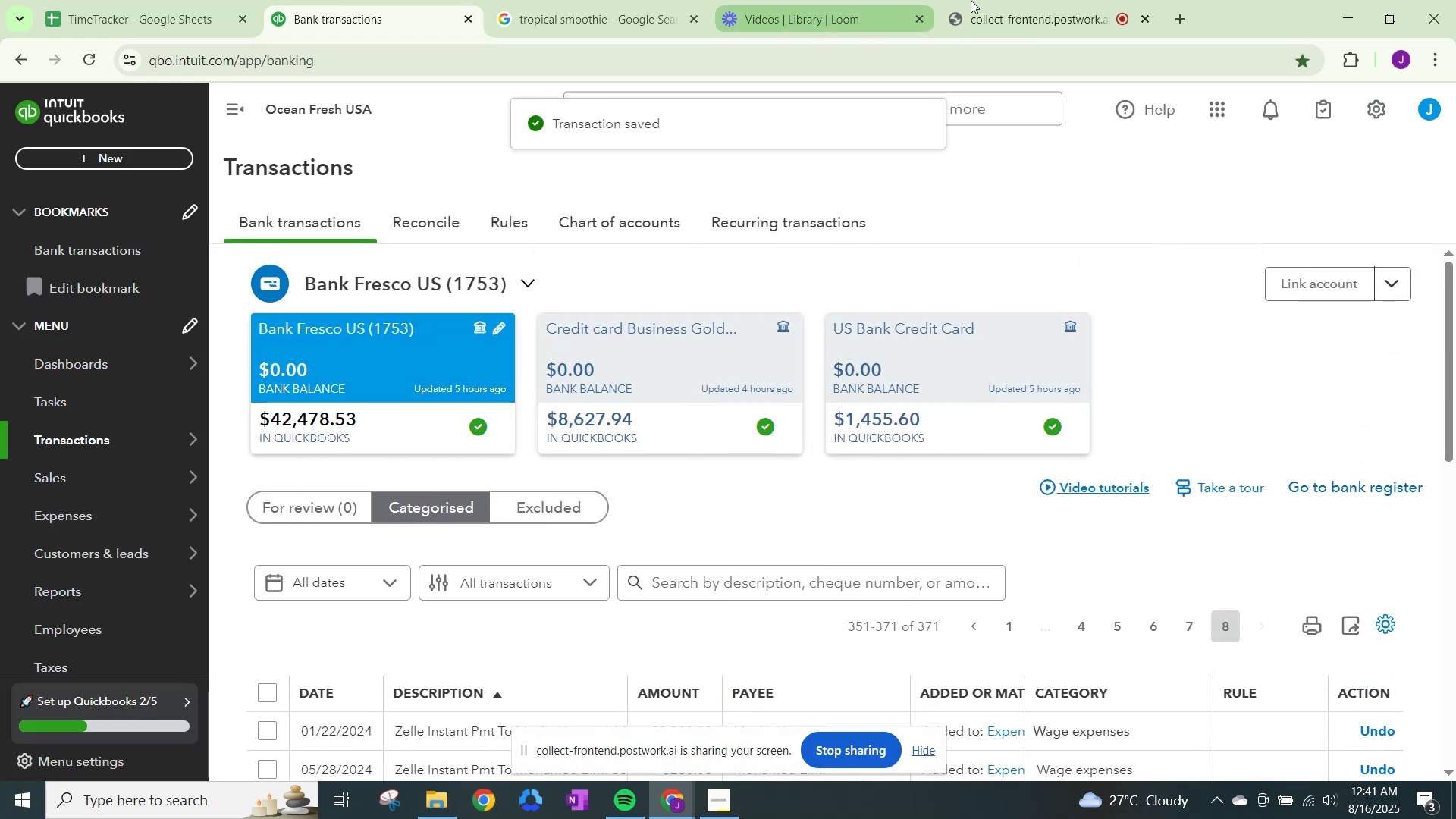 
left_click([1008, 2])
 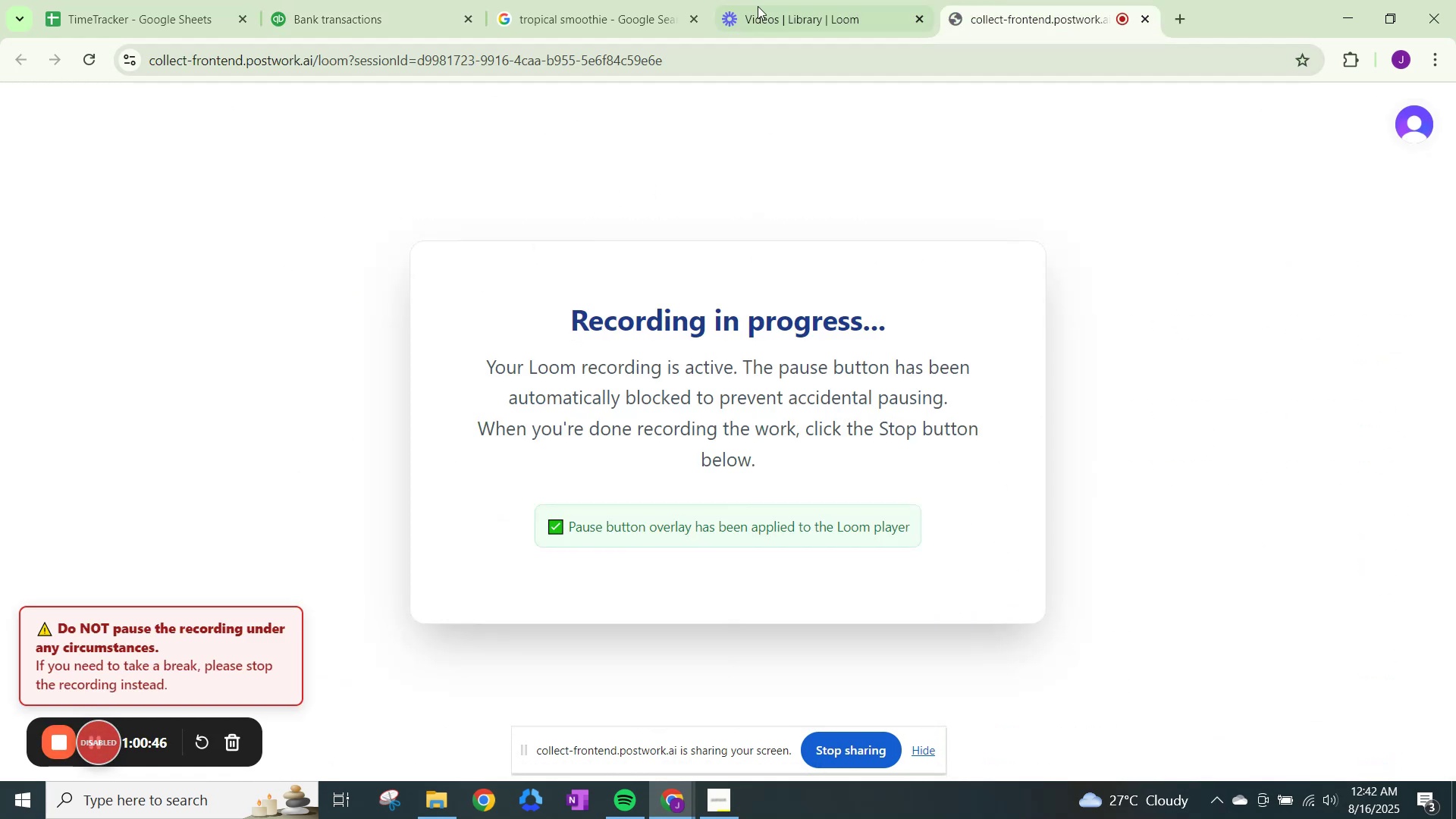 
left_click([780, 0])
 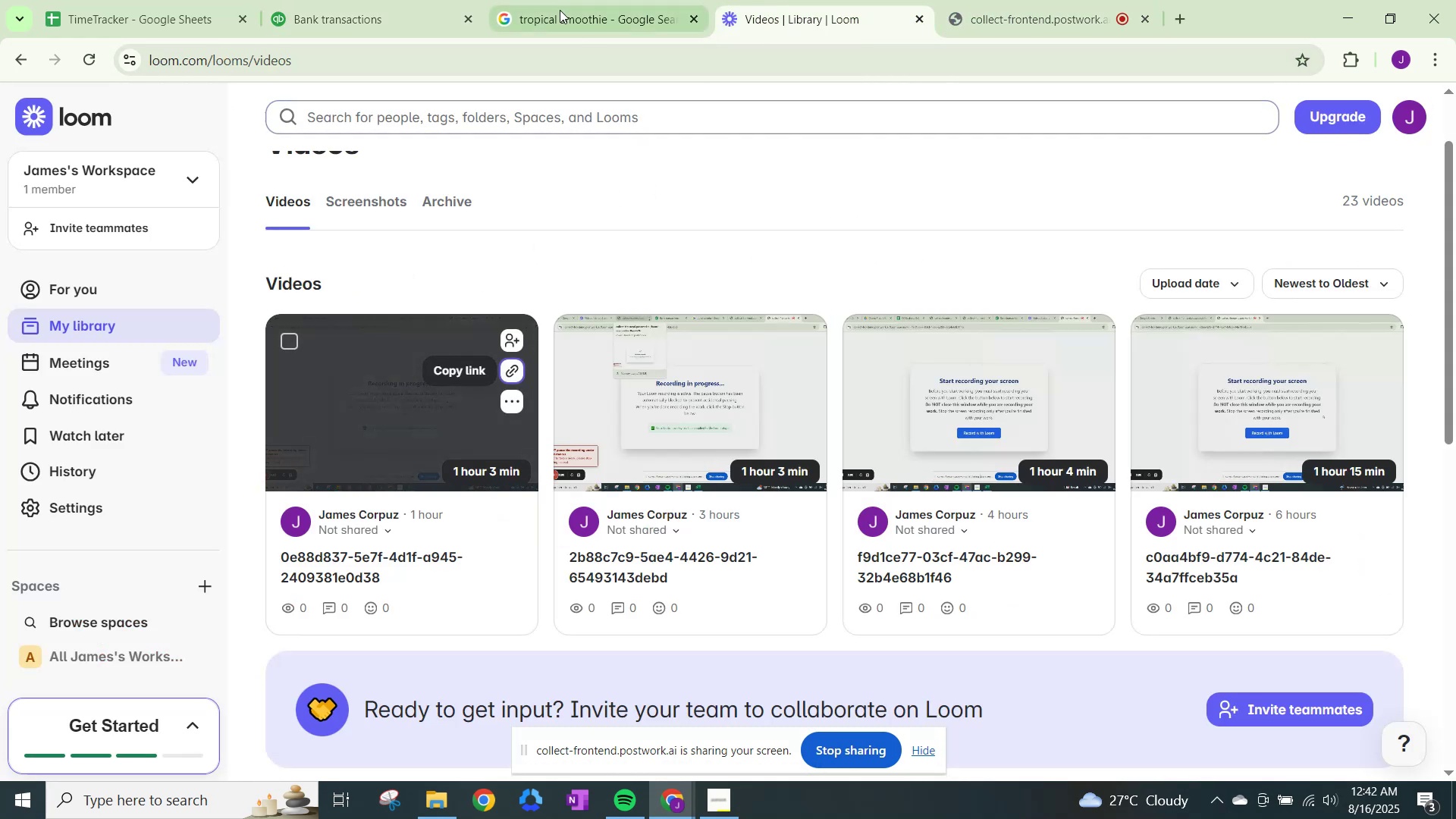 